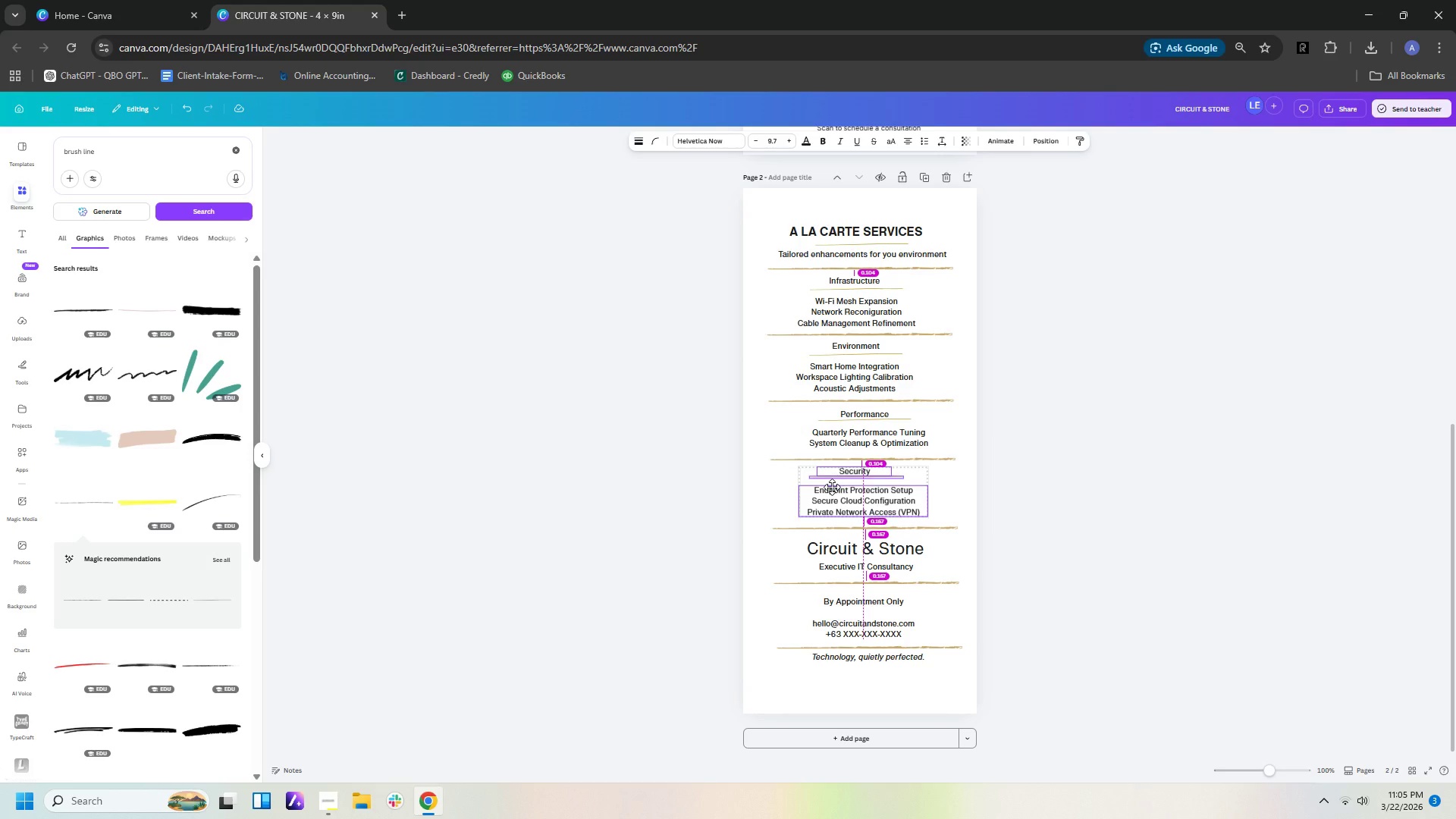 
left_click([1153, 545])
 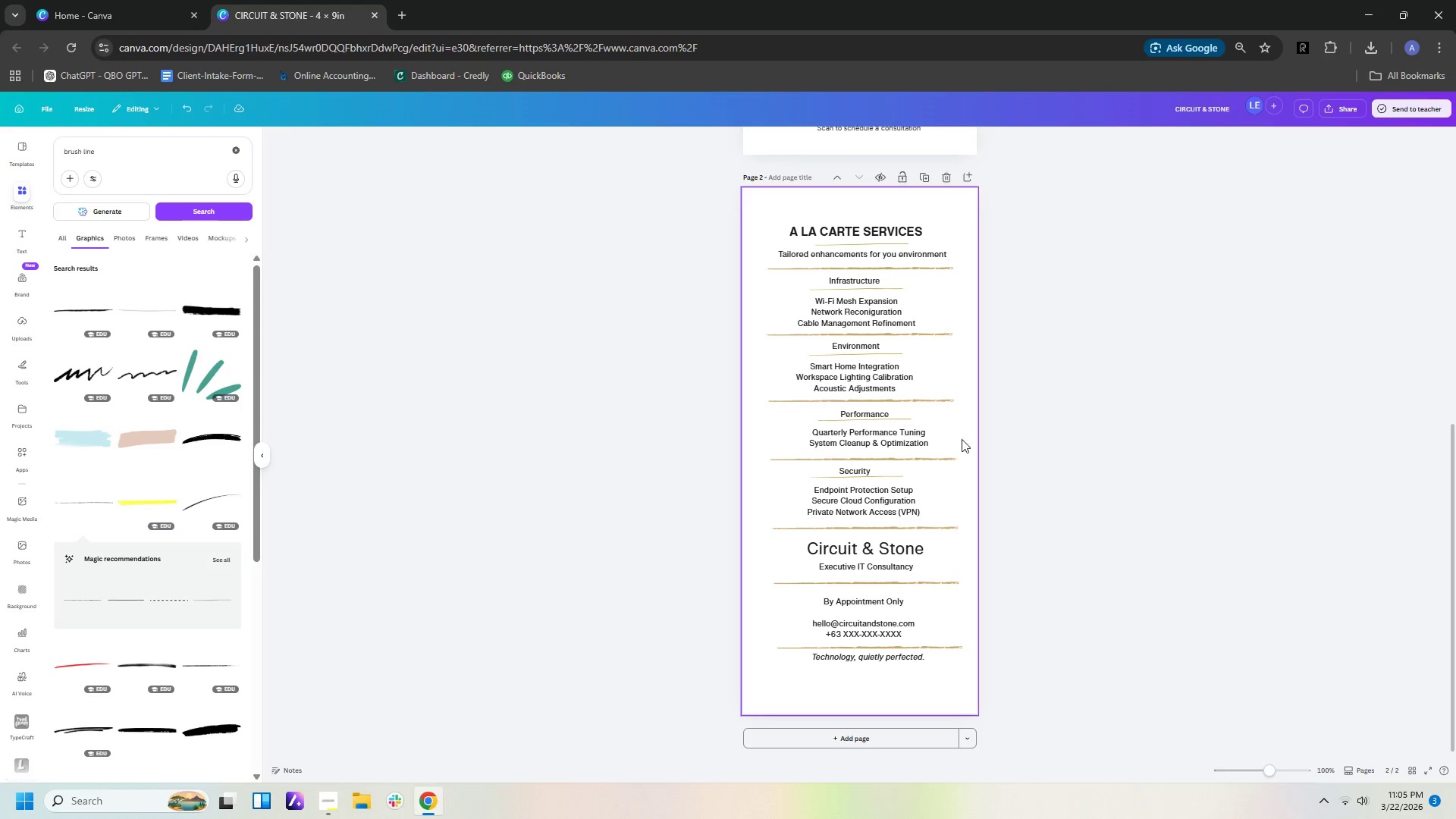 
left_click_drag(start_coordinate=[994, 442], to_coordinate=[824, 410])
 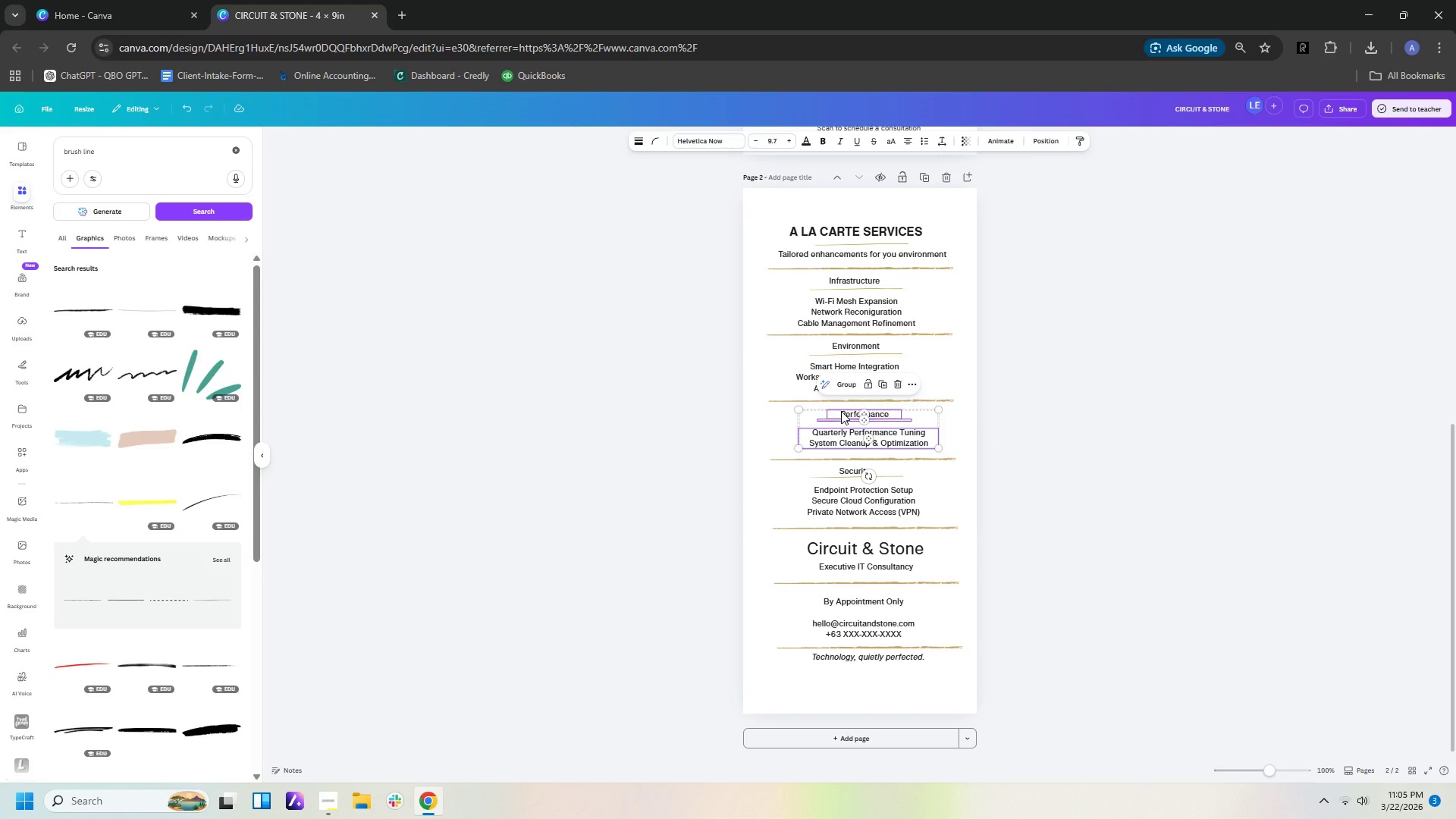 
left_click_drag(start_coordinate=[841, 411], to_coordinate=[833, 411])
 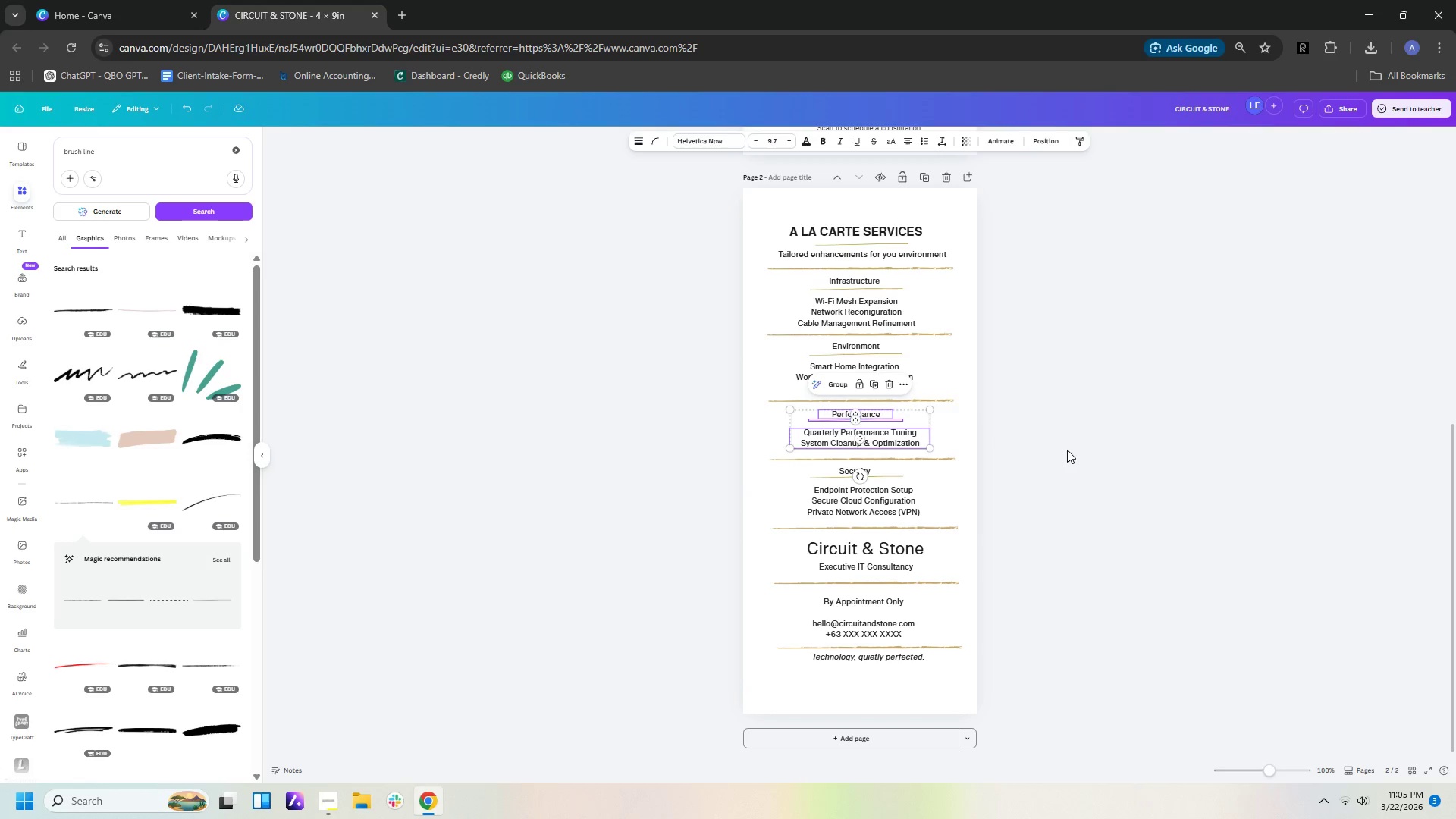 
left_click([1067, 450])
 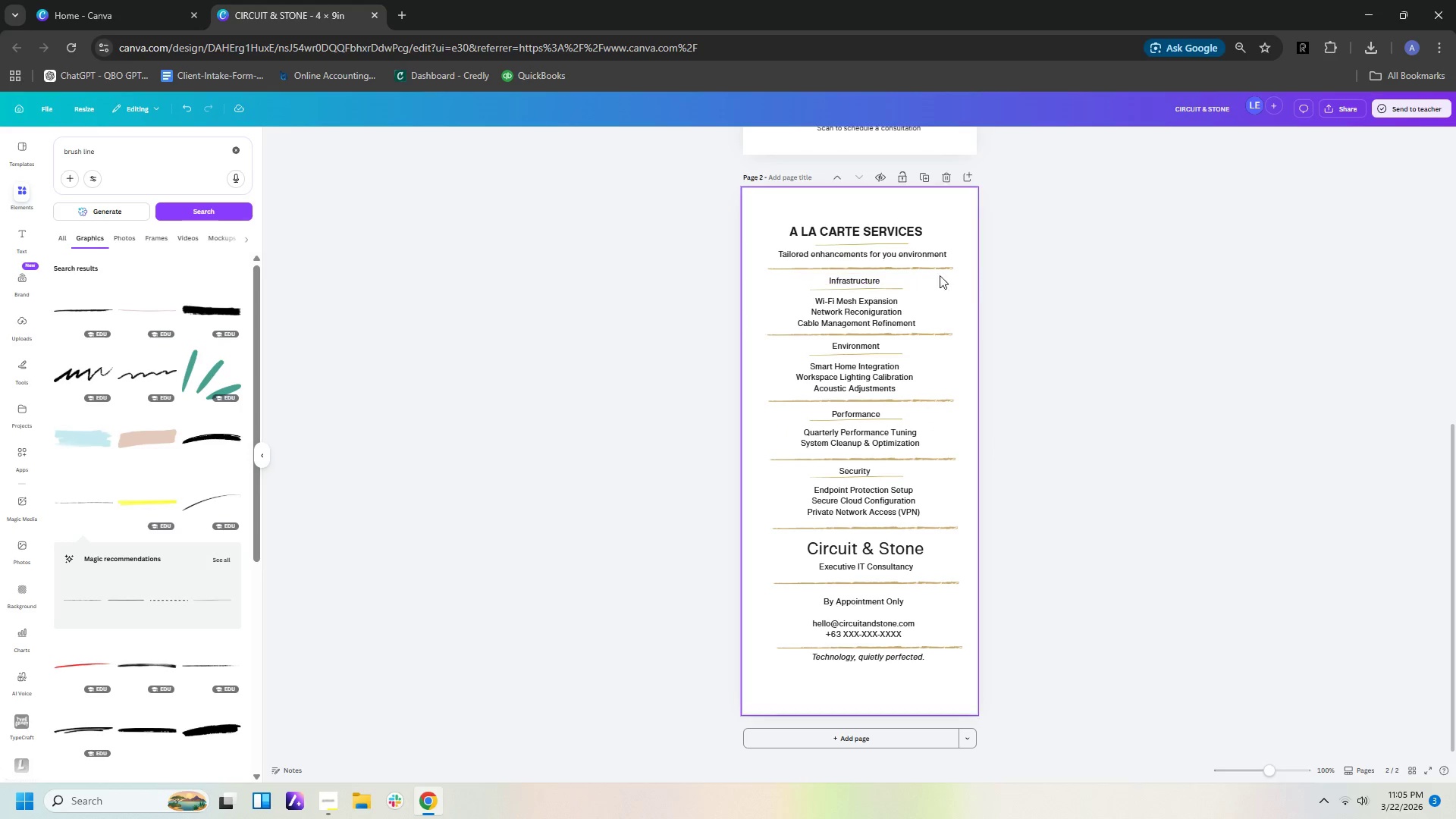 
left_click_drag(start_coordinate=[977, 319], to_coordinate=[836, 275])
 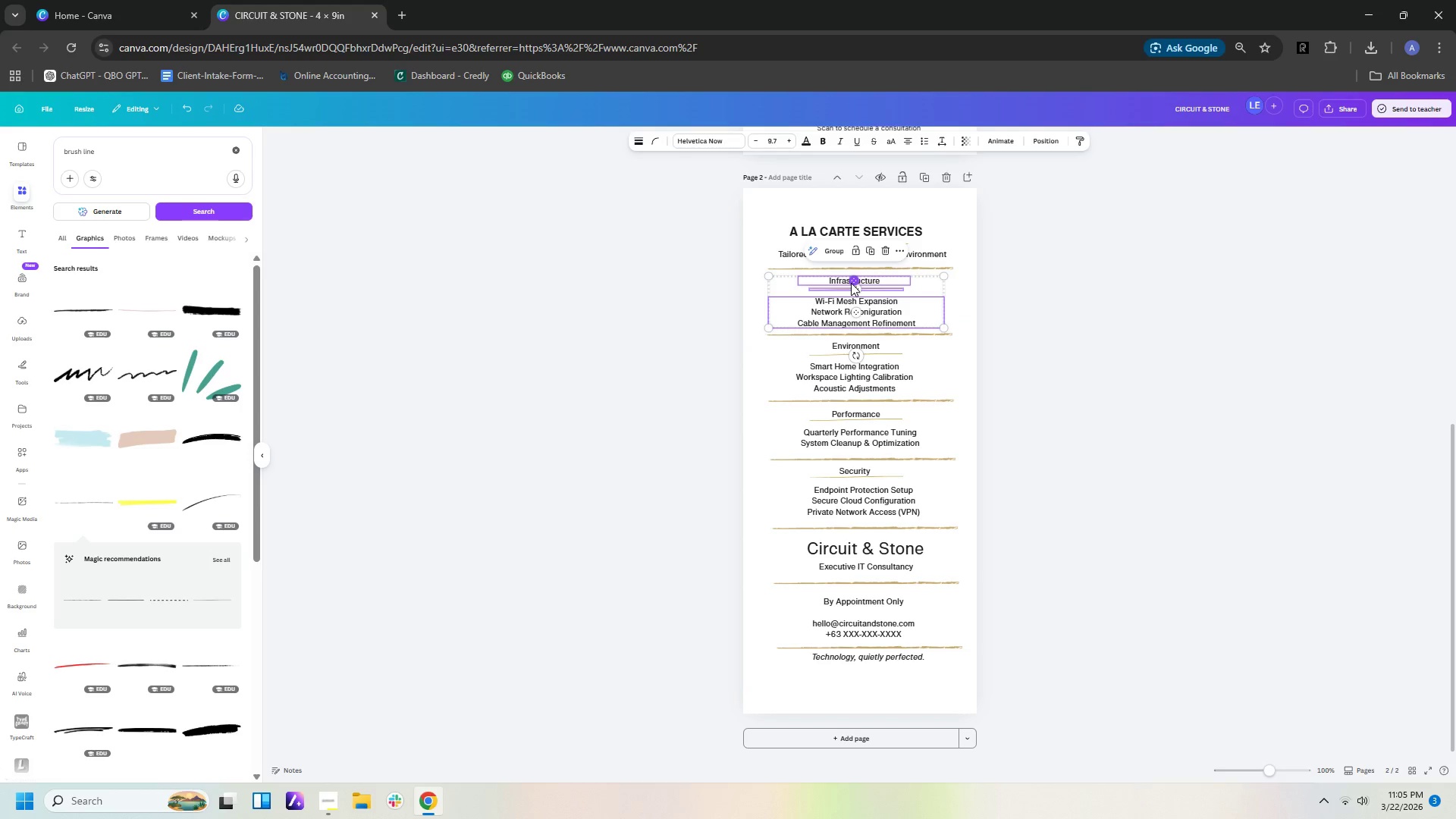 
left_click_drag(start_coordinate=[851, 283], to_coordinate=[861, 286])
 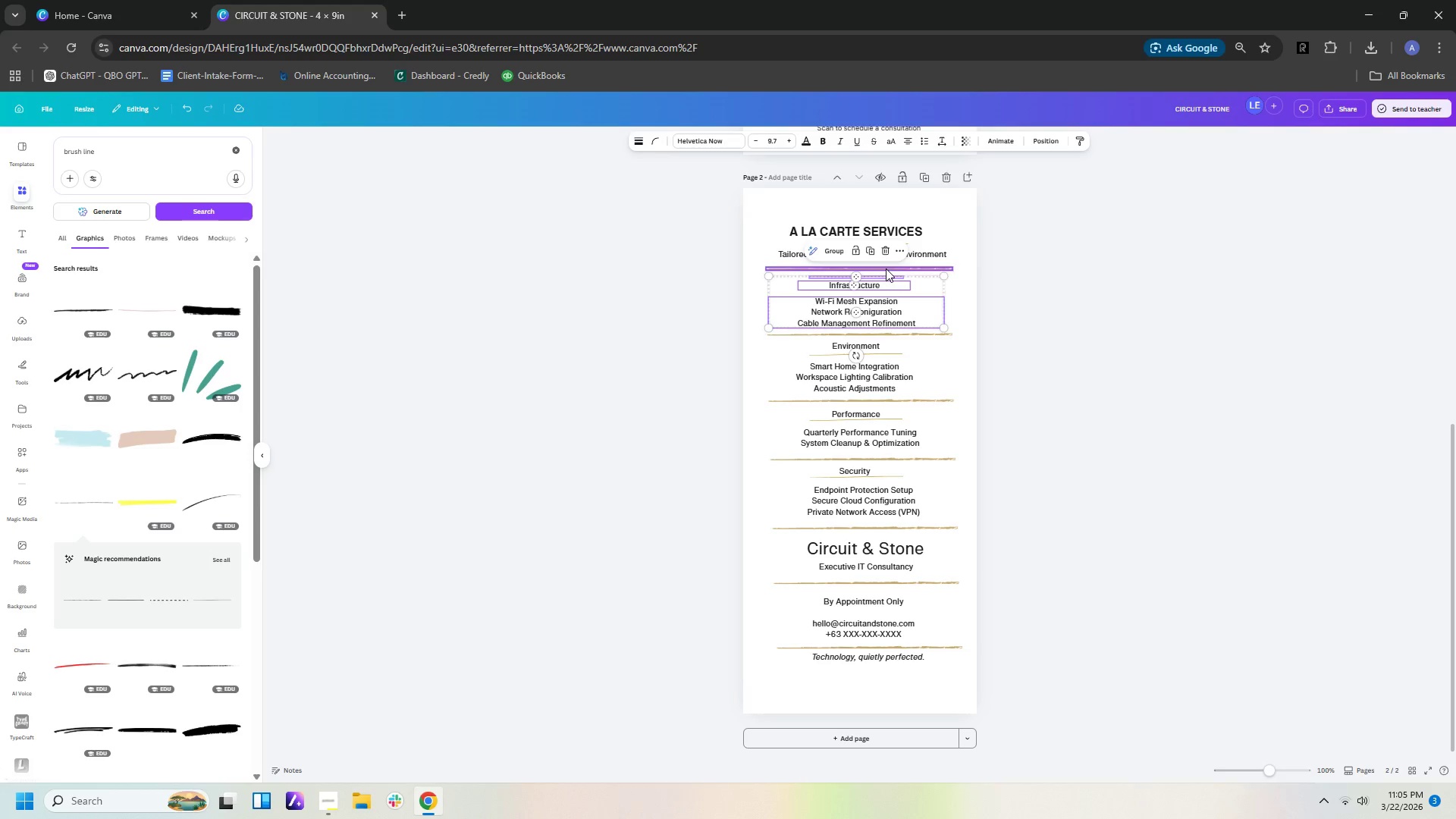 
left_click_drag(start_coordinate=[886, 279], to_coordinate=[891, 281])
 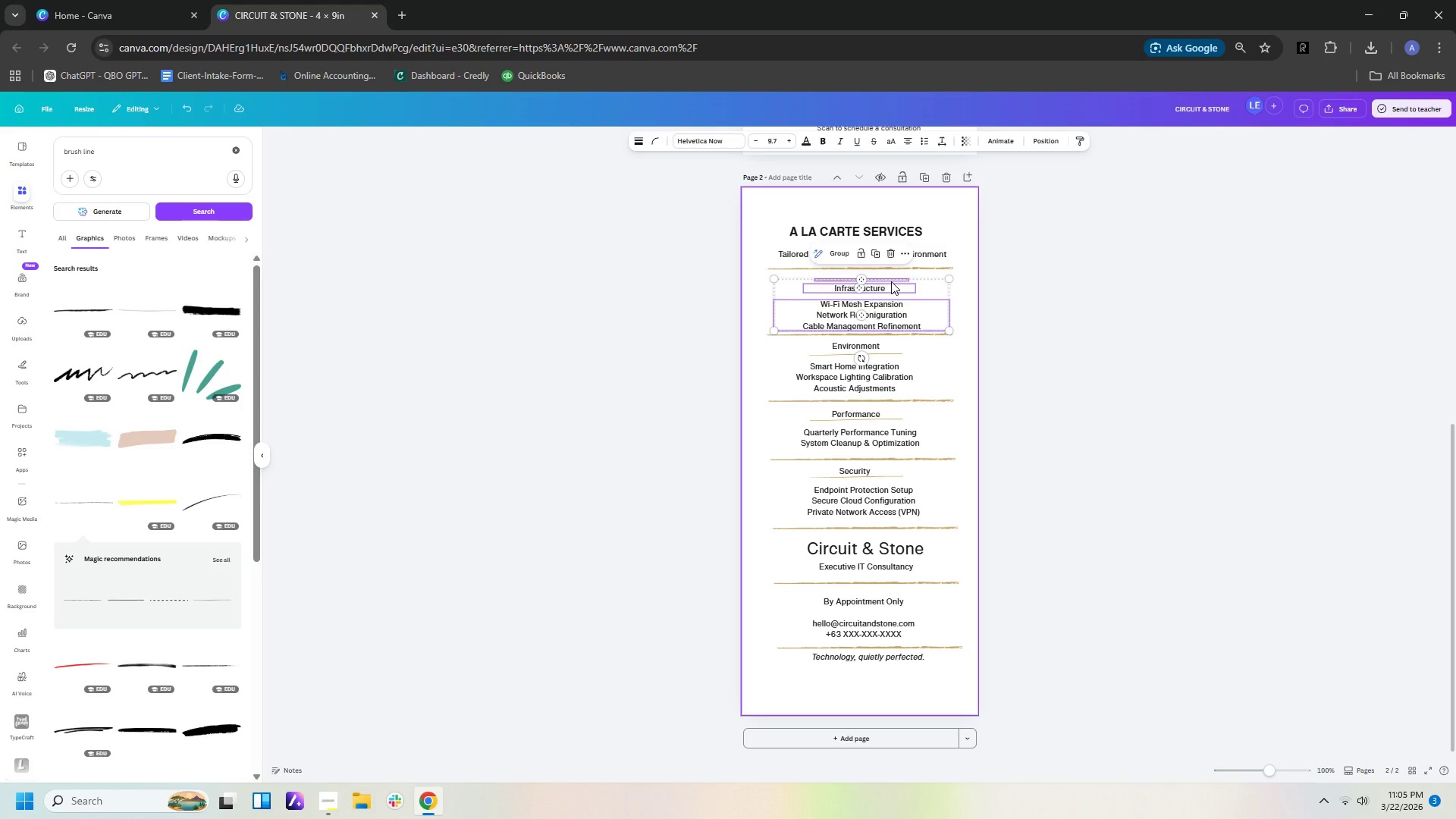 
left_click_drag(start_coordinate=[891, 281], to_coordinate=[890, 275])
 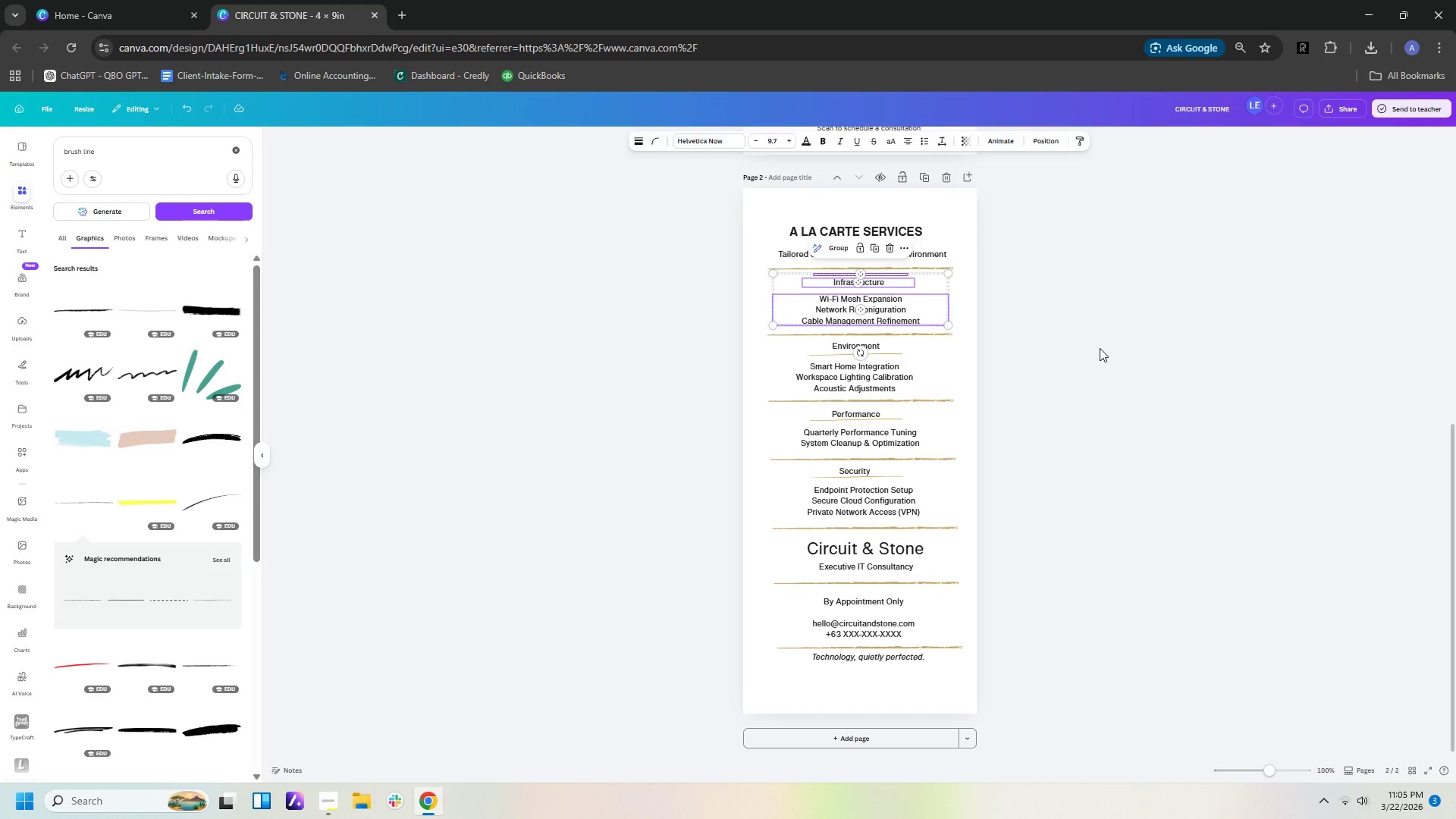 
left_click([1100, 348])
 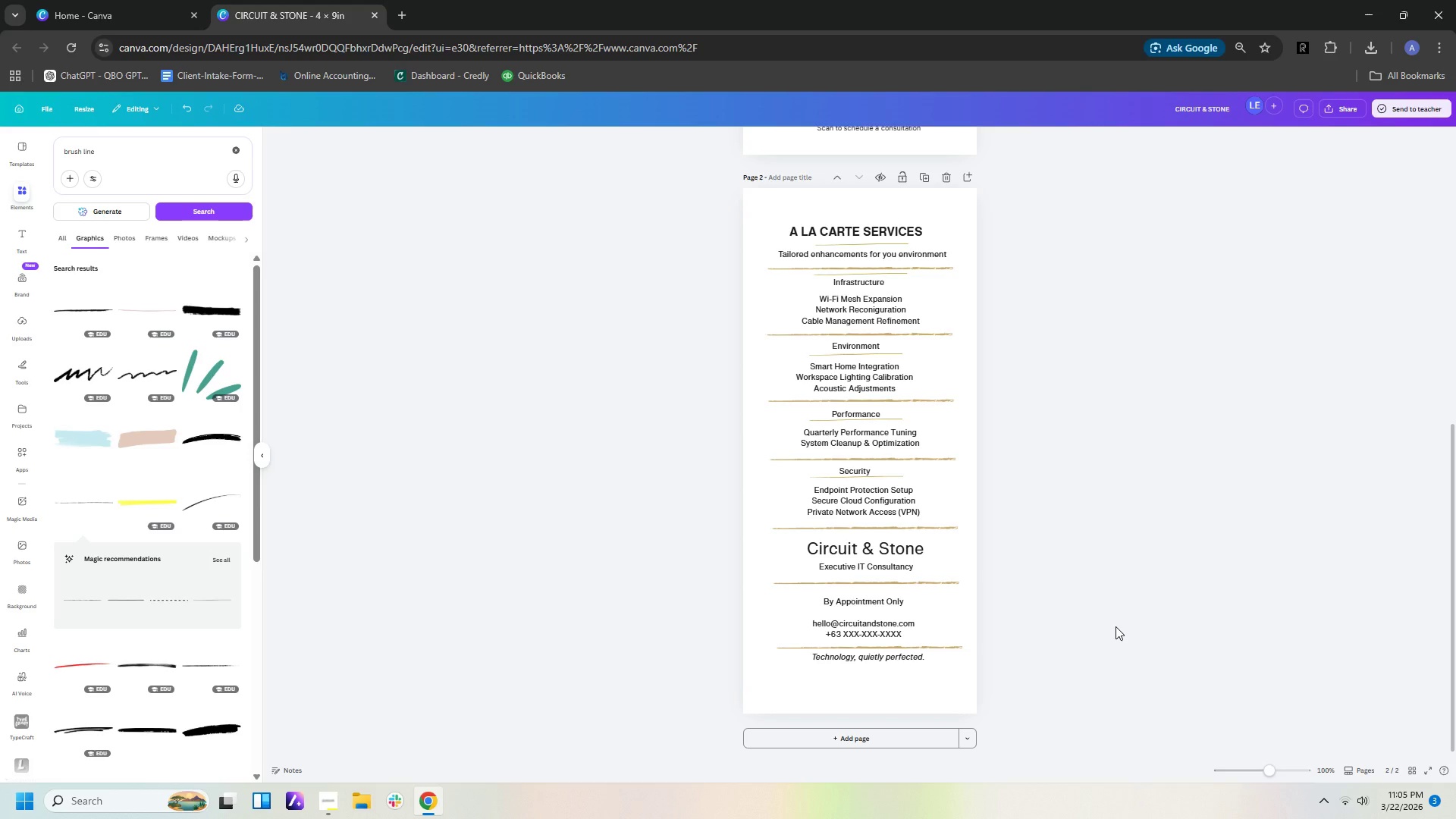 
wait(17.38)
 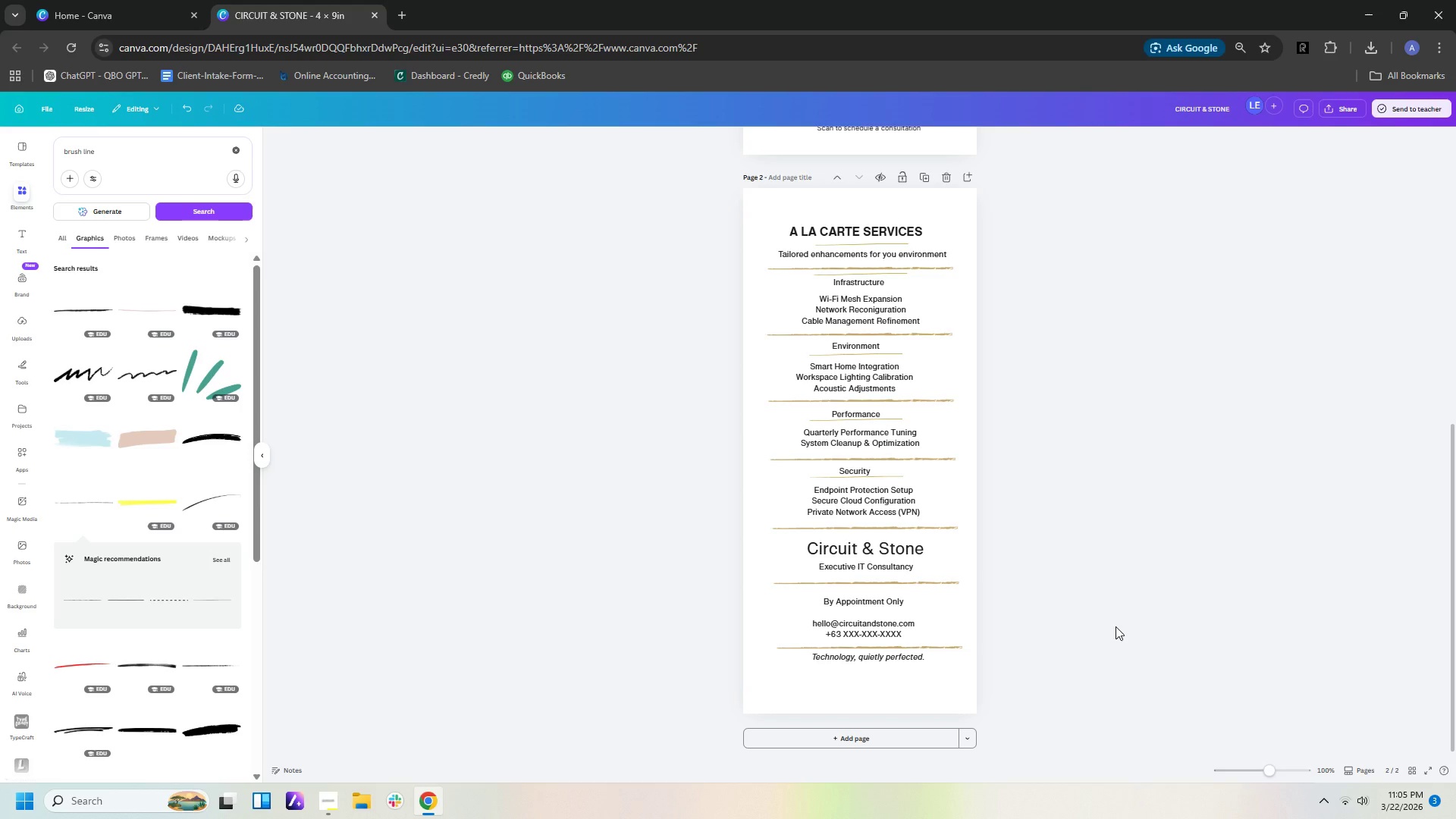 
left_click([327, 803])